 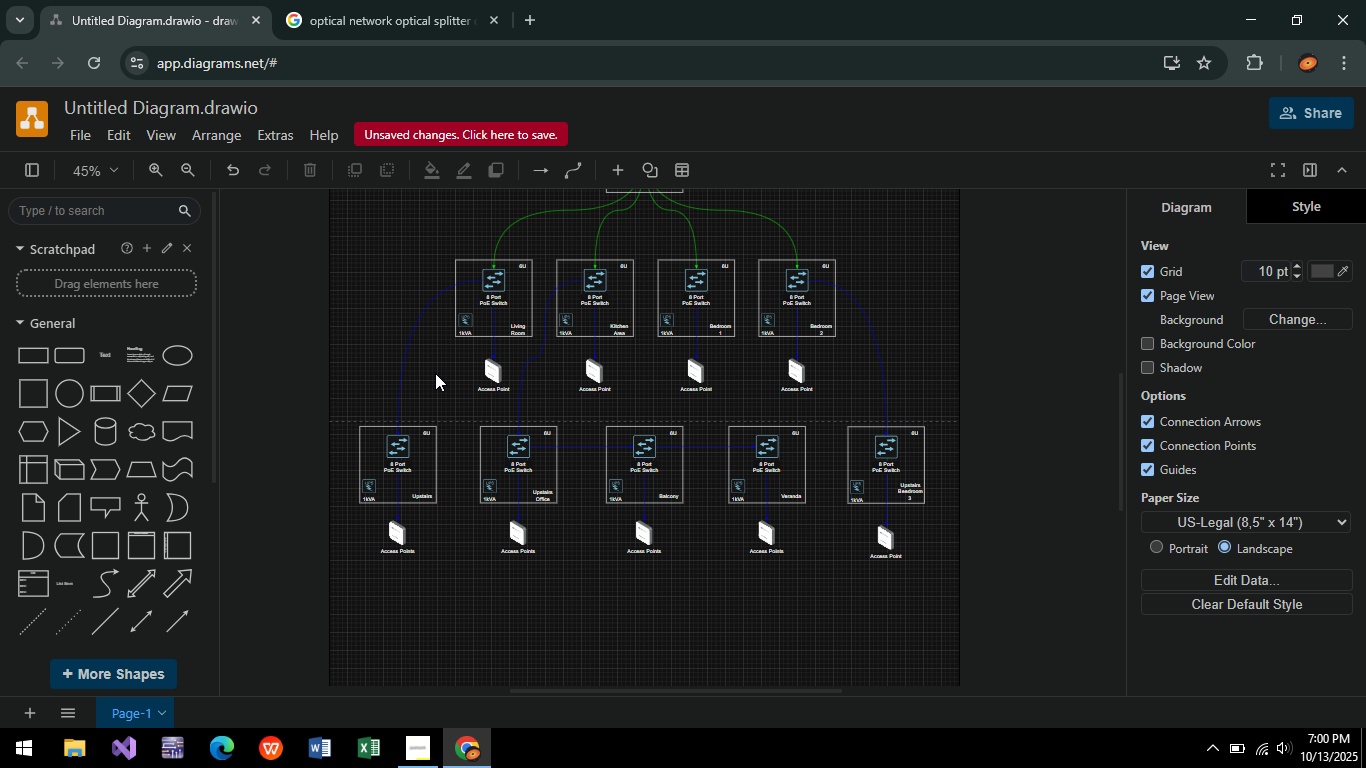 
left_click([494, 405])
 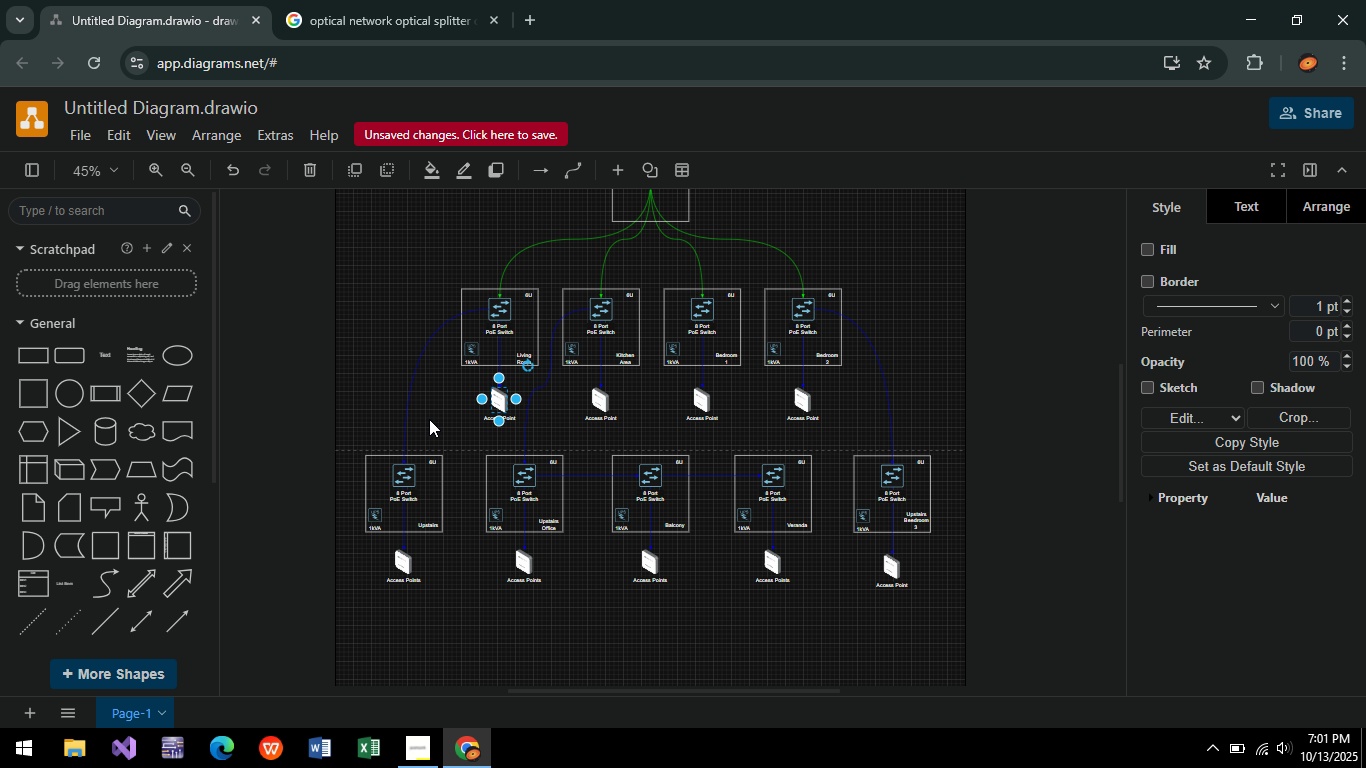 
hold_key(key=ControlLeft, duration=0.34)
 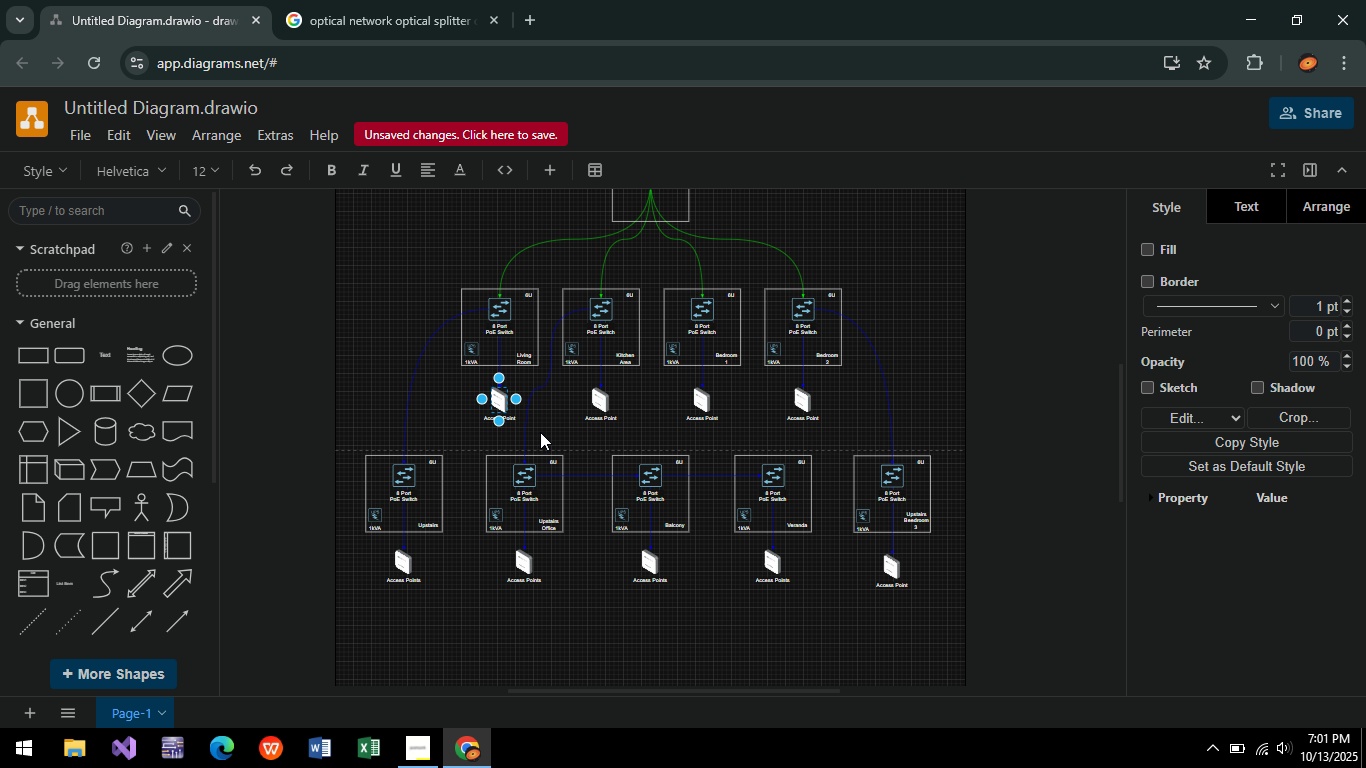 
key(Enter)
 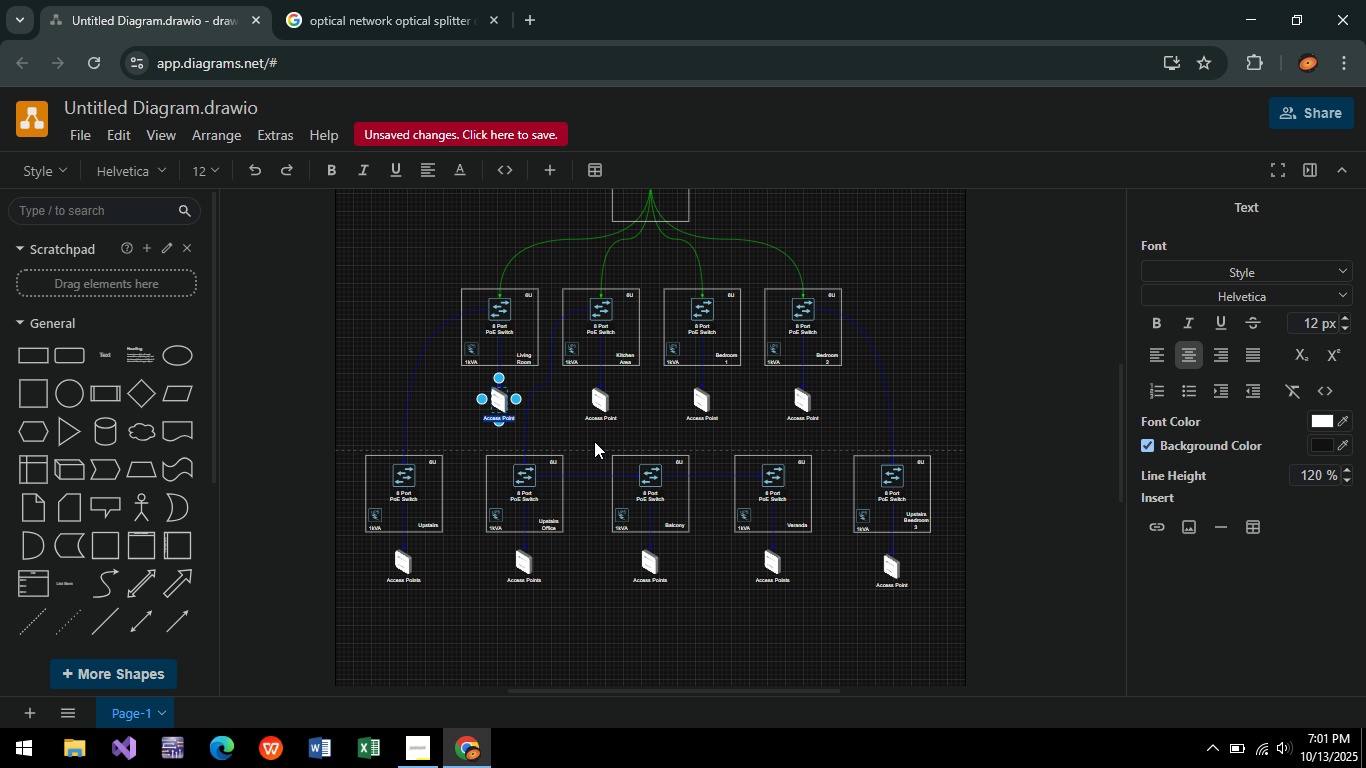 
left_click([590, 454])
 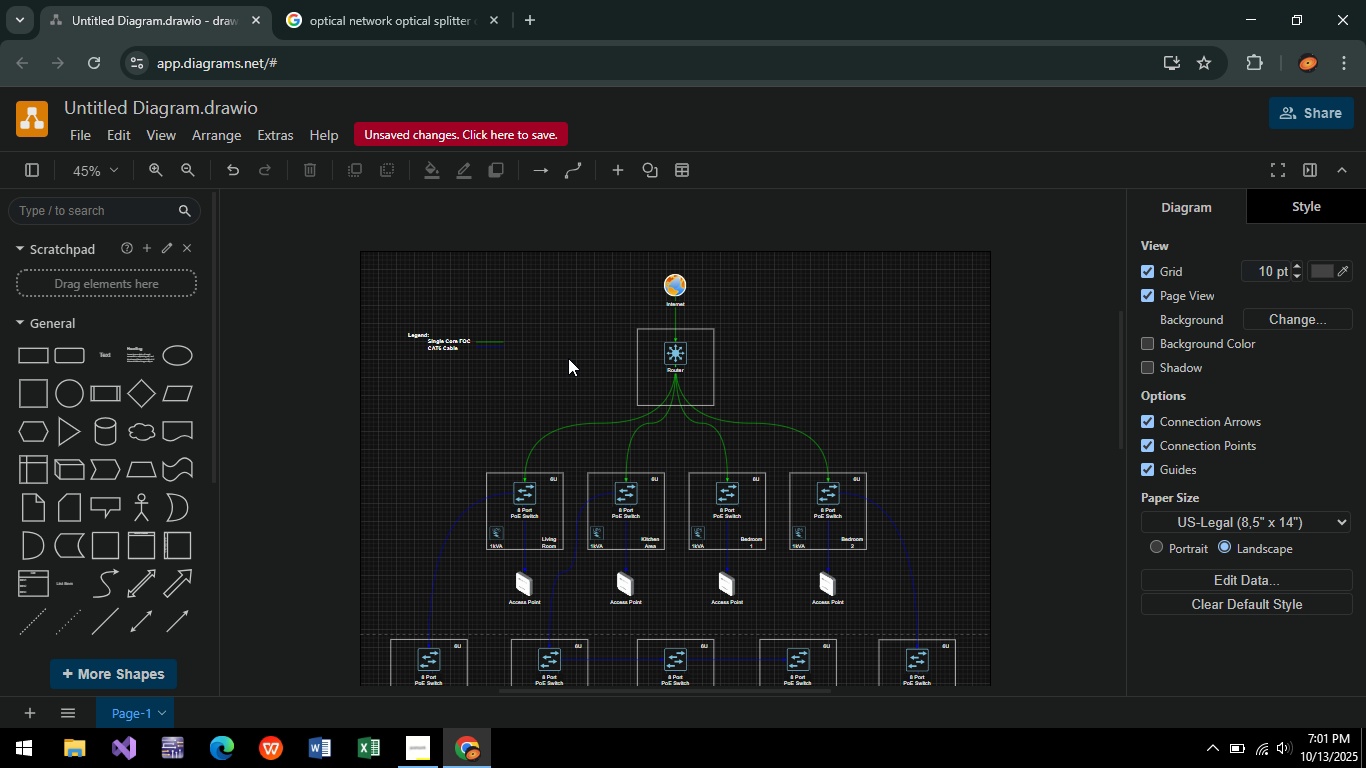 
hold_key(key=ControlLeft, duration=0.74)
scroll: coordinate [464, 360], scroll_direction: up, amount: 5.0
 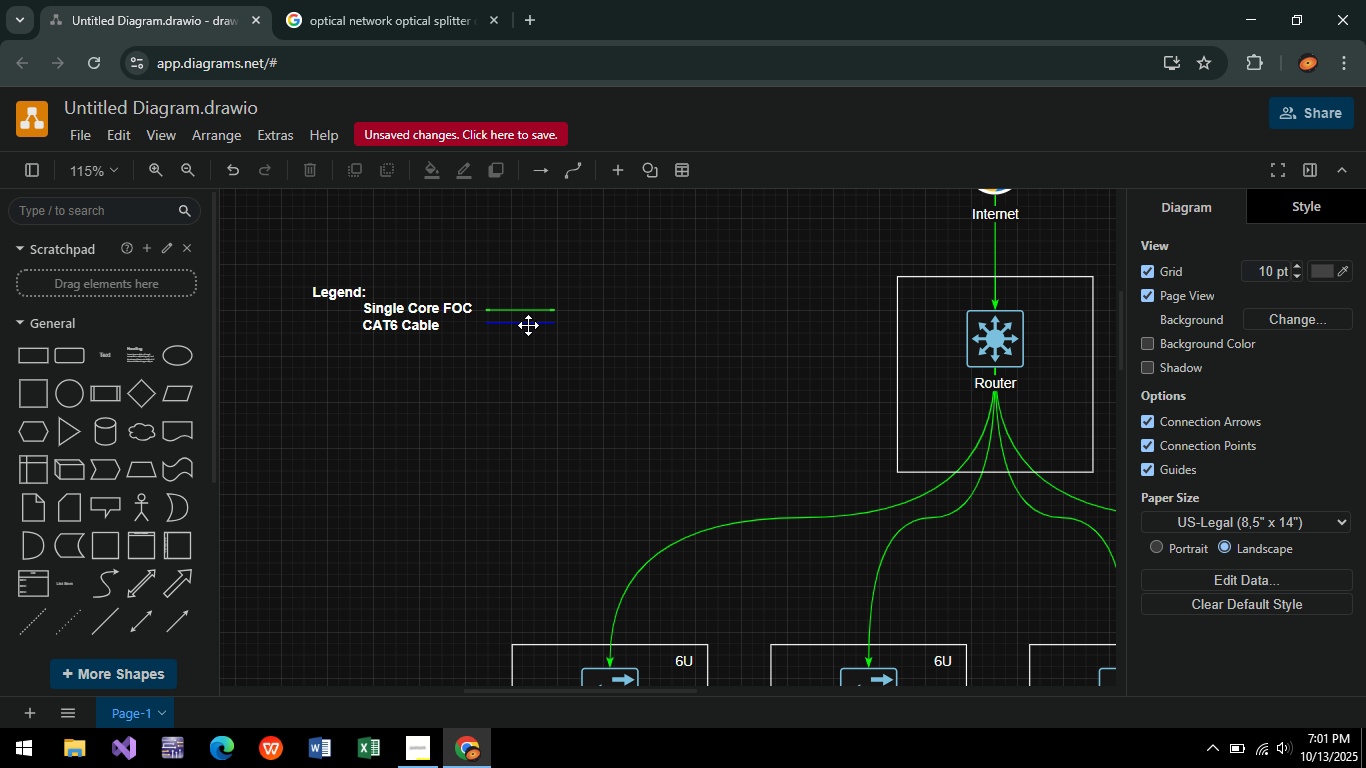 
left_click([528, 326])
 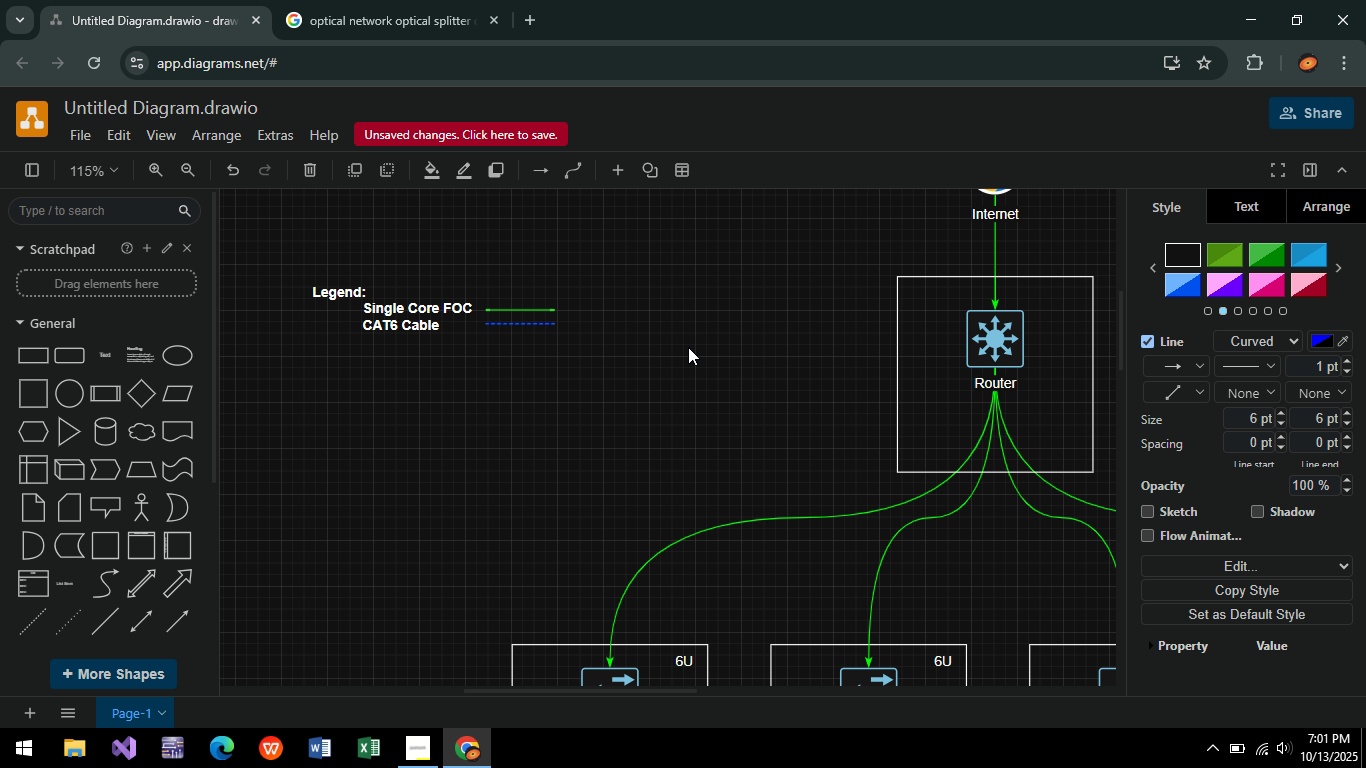 
key(ArrowDown)
 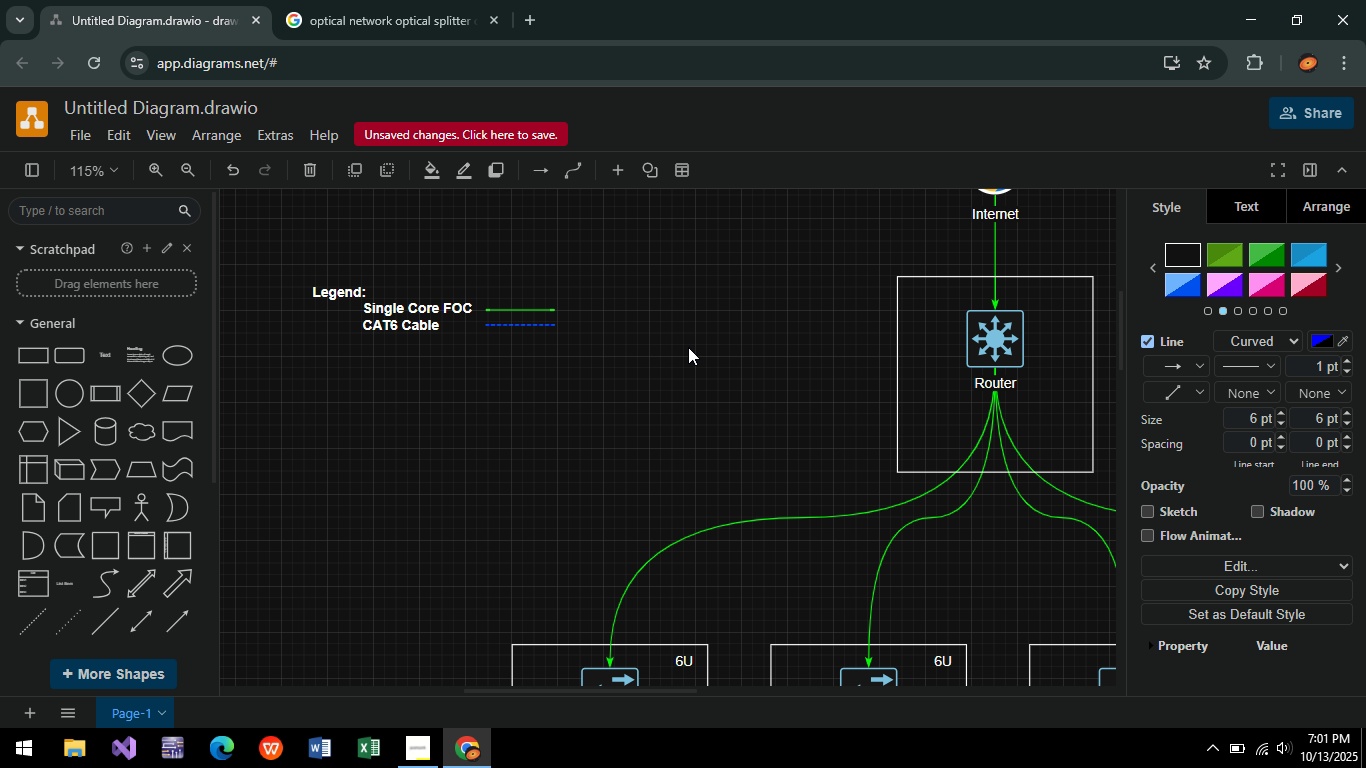 
key(ArrowDown)
 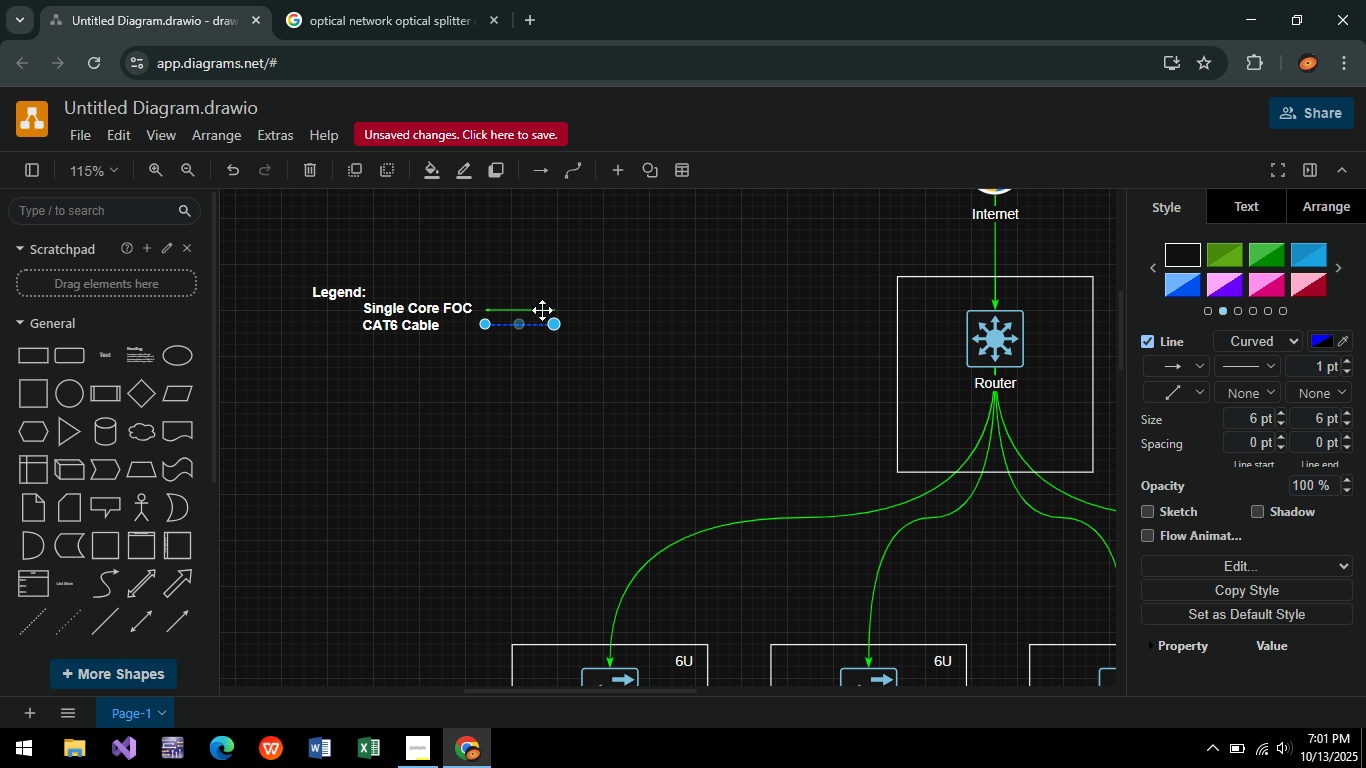 
left_click([538, 310])
 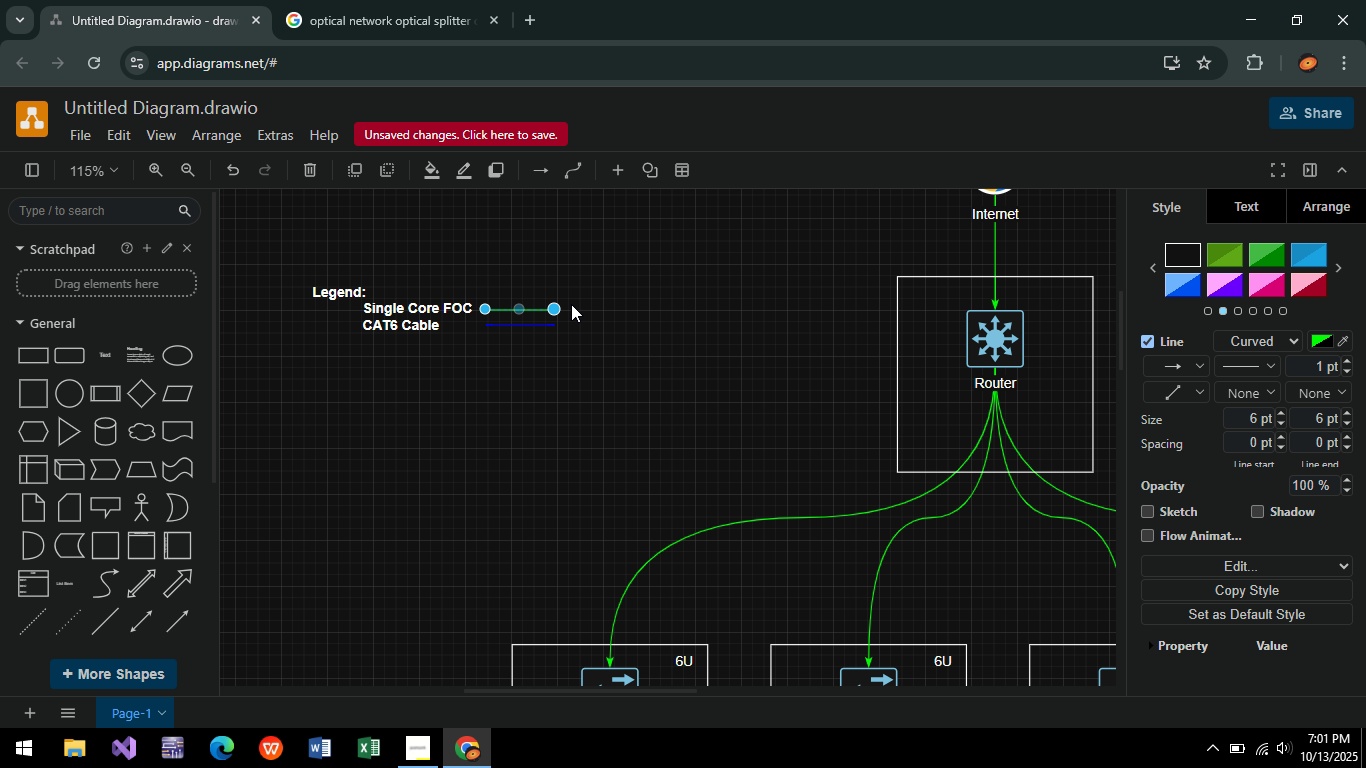 
key(ArrowUp)
 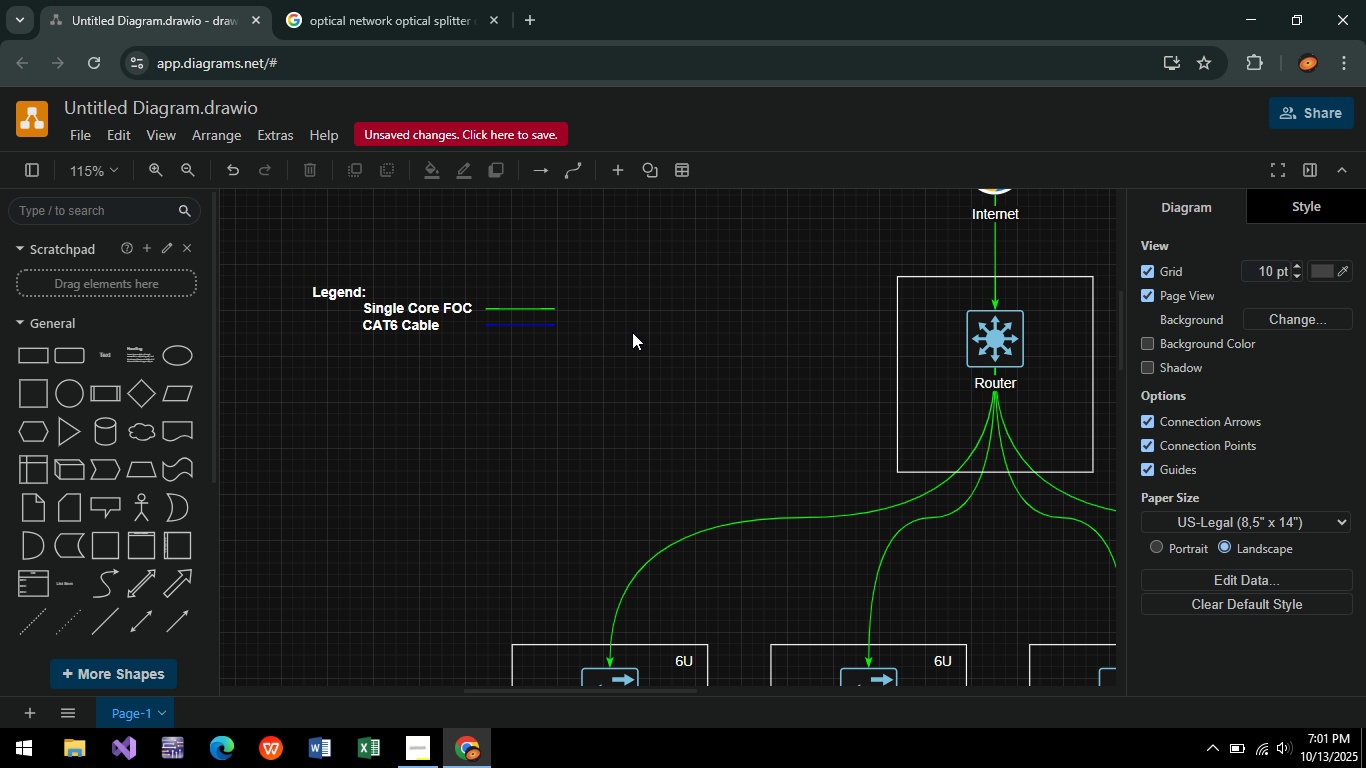 
hold_key(key=ControlLeft, duration=0.75)
scroll: coordinate [555, 459], scroll_direction: down, amount: 2.0
 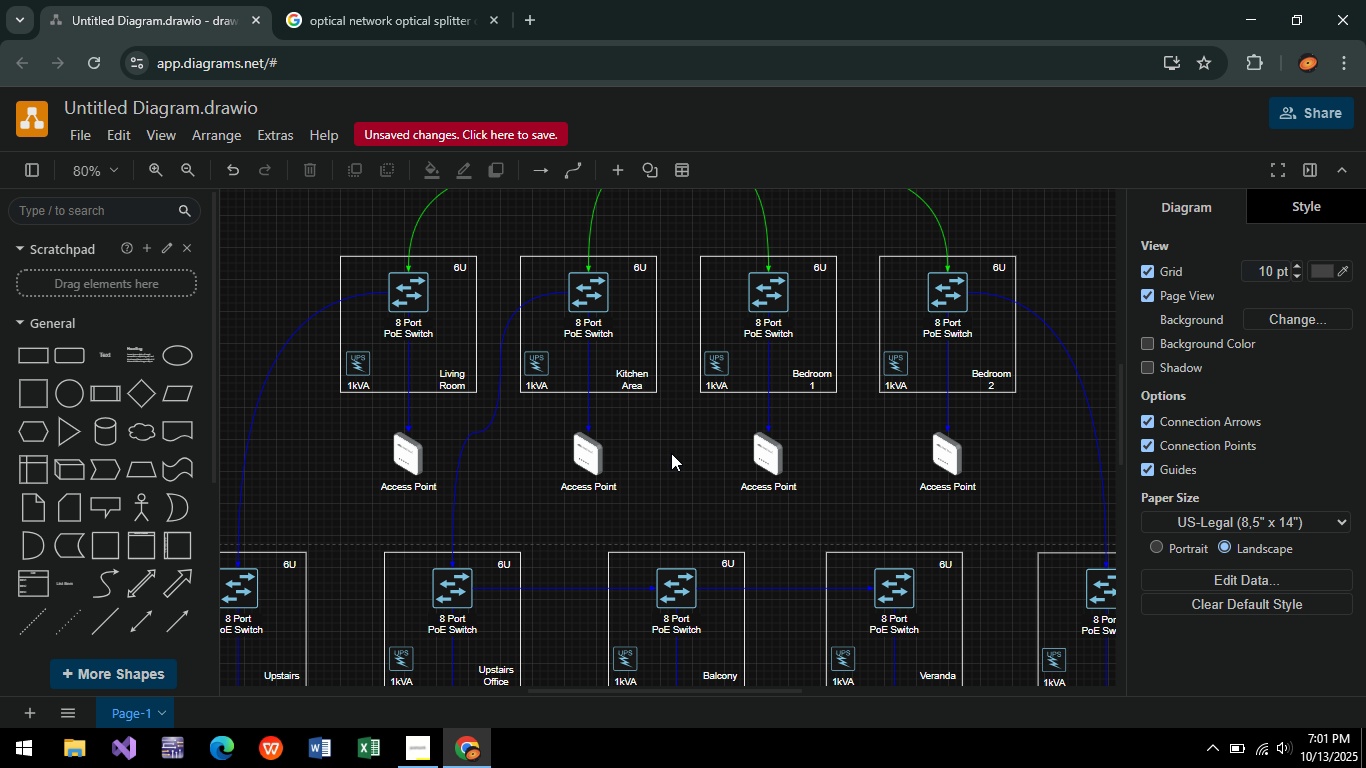 
wait(21.64)
 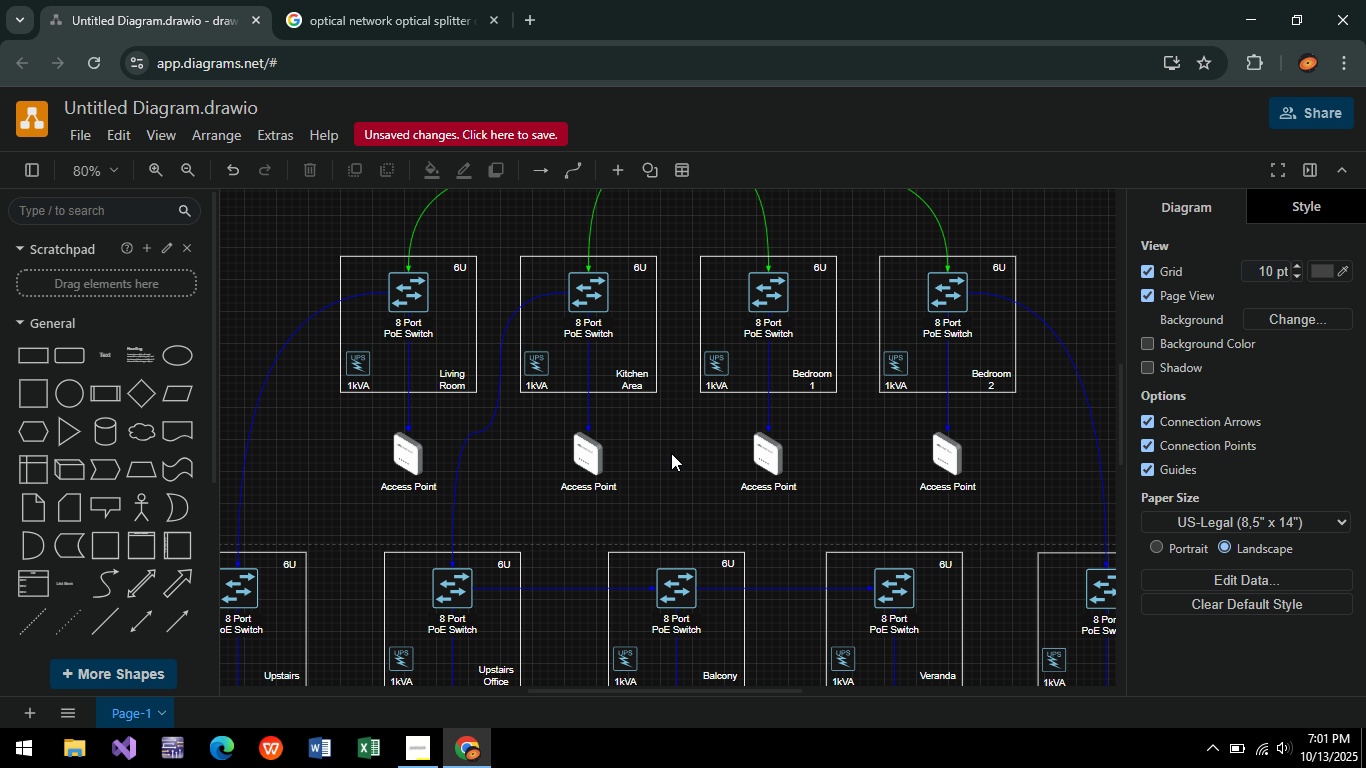 
left_click([407, 757])